 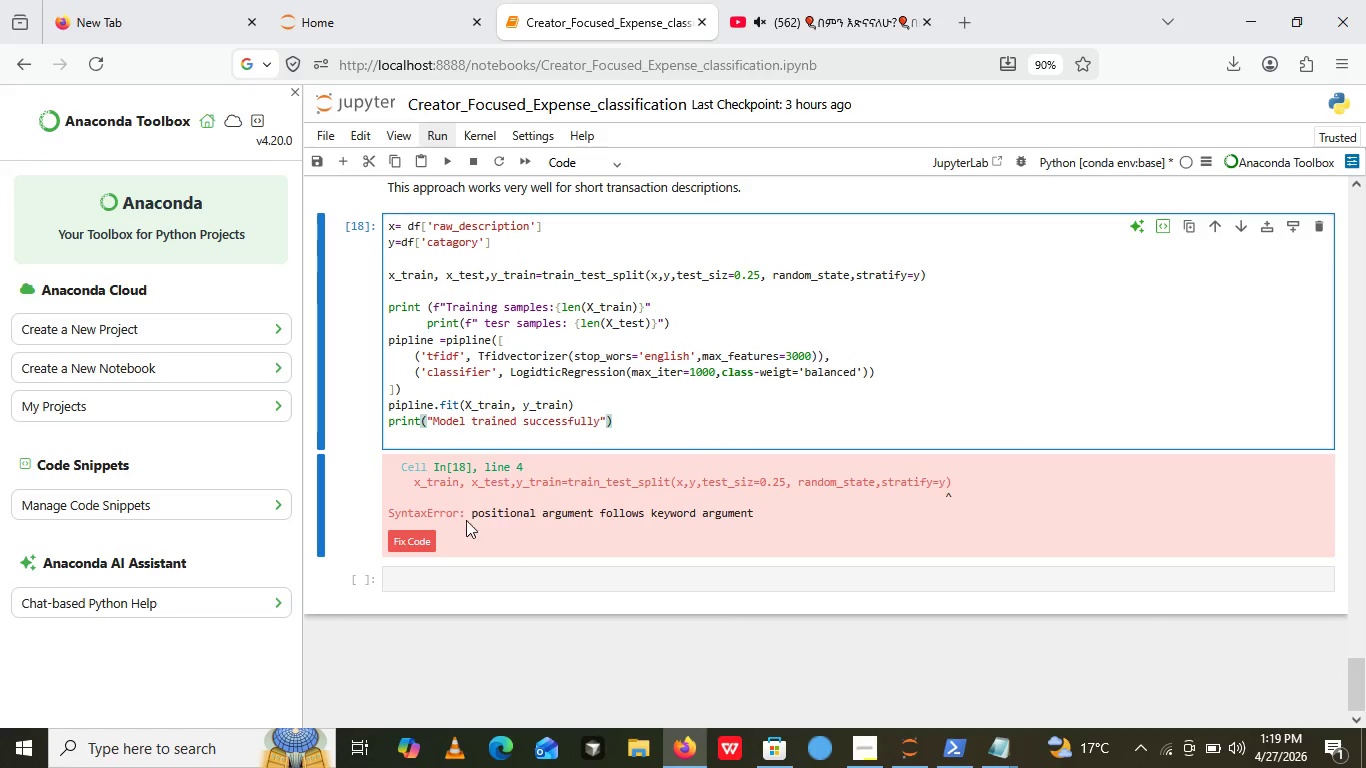 
left_click([922, 371])
 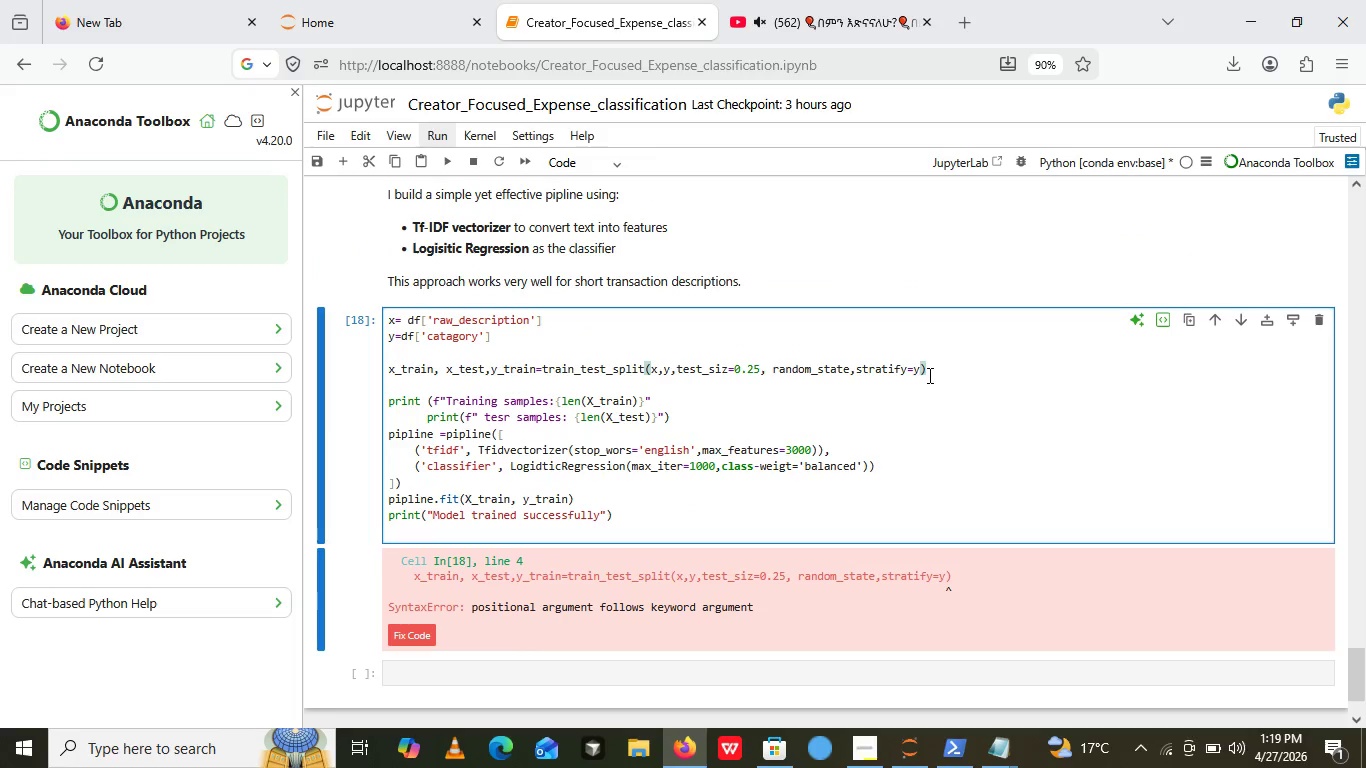 
wait(5.95)
 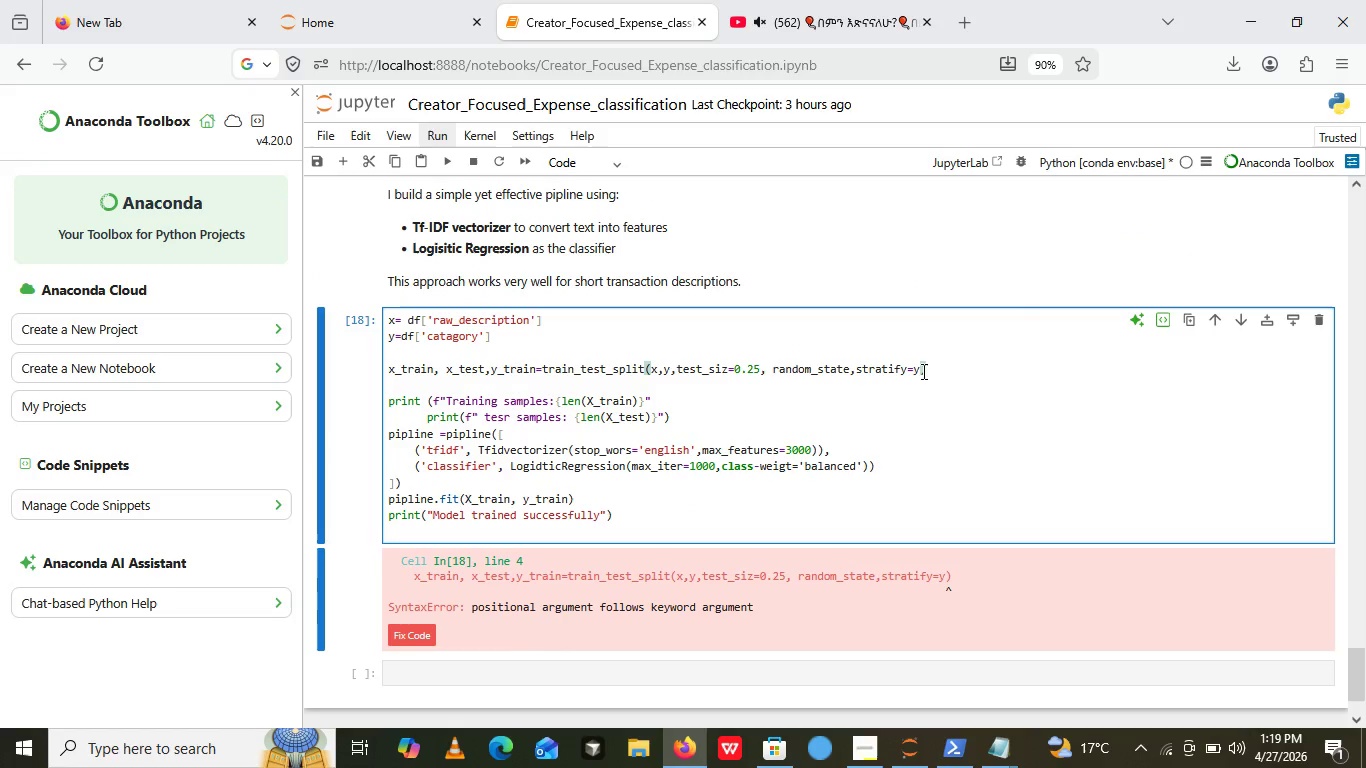 
type(,test)
 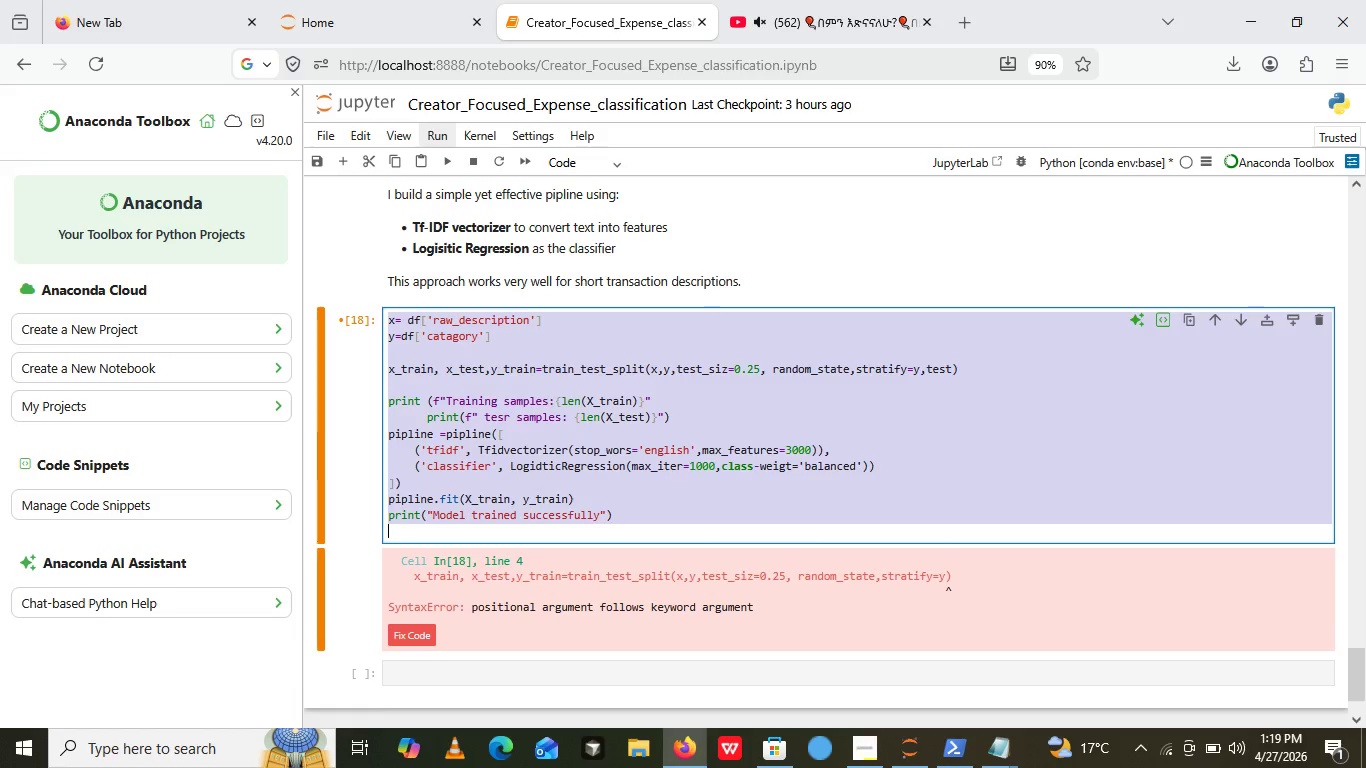 
key(Control+A)
 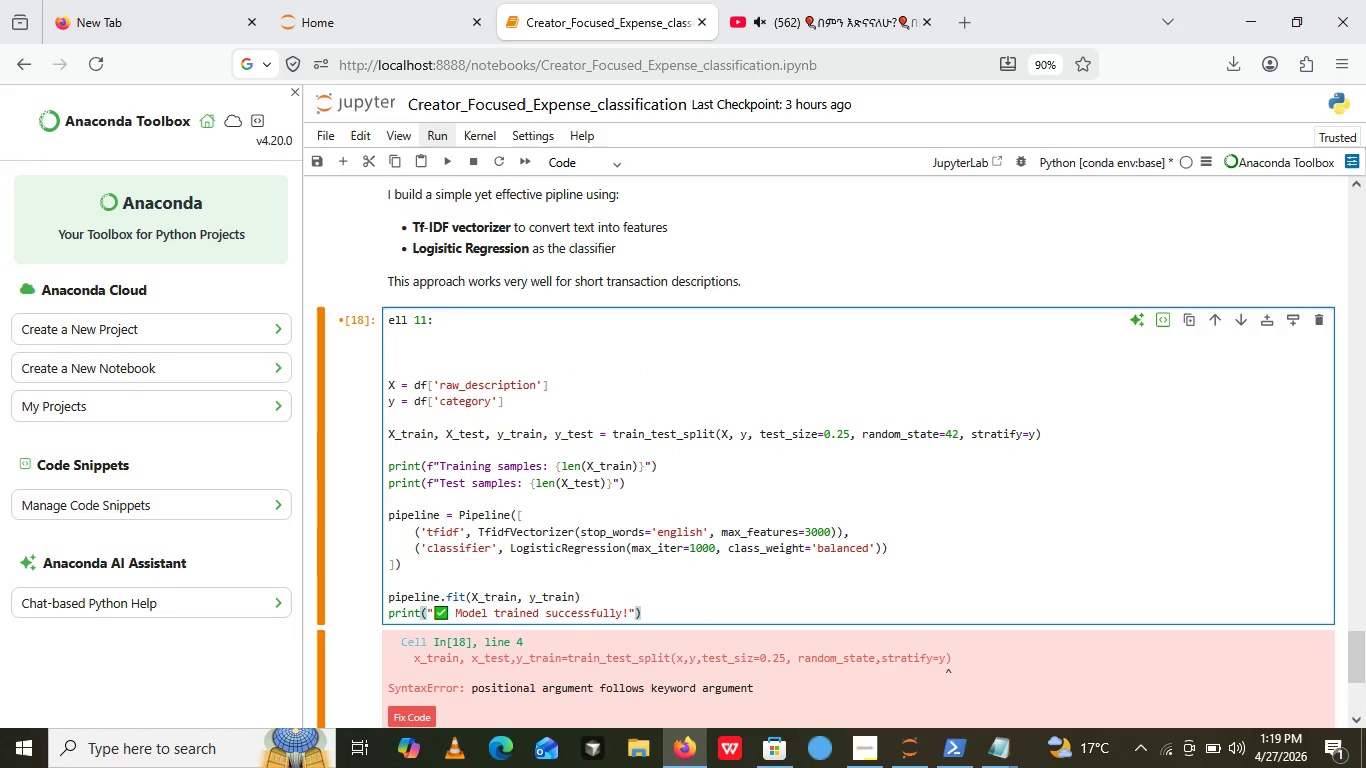 
key(Control+V)
 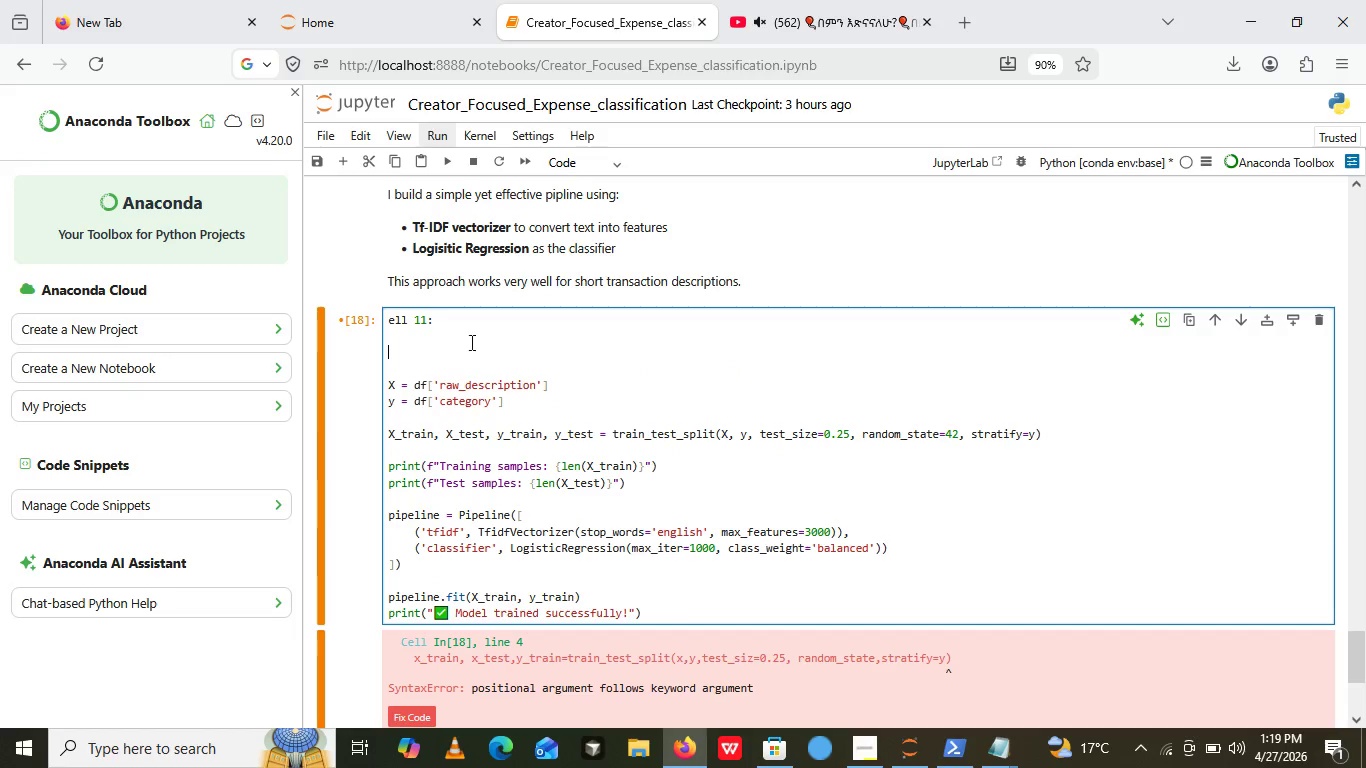 
left_click_drag(start_coordinate=[516, 356], to_coordinate=[262, 258])
 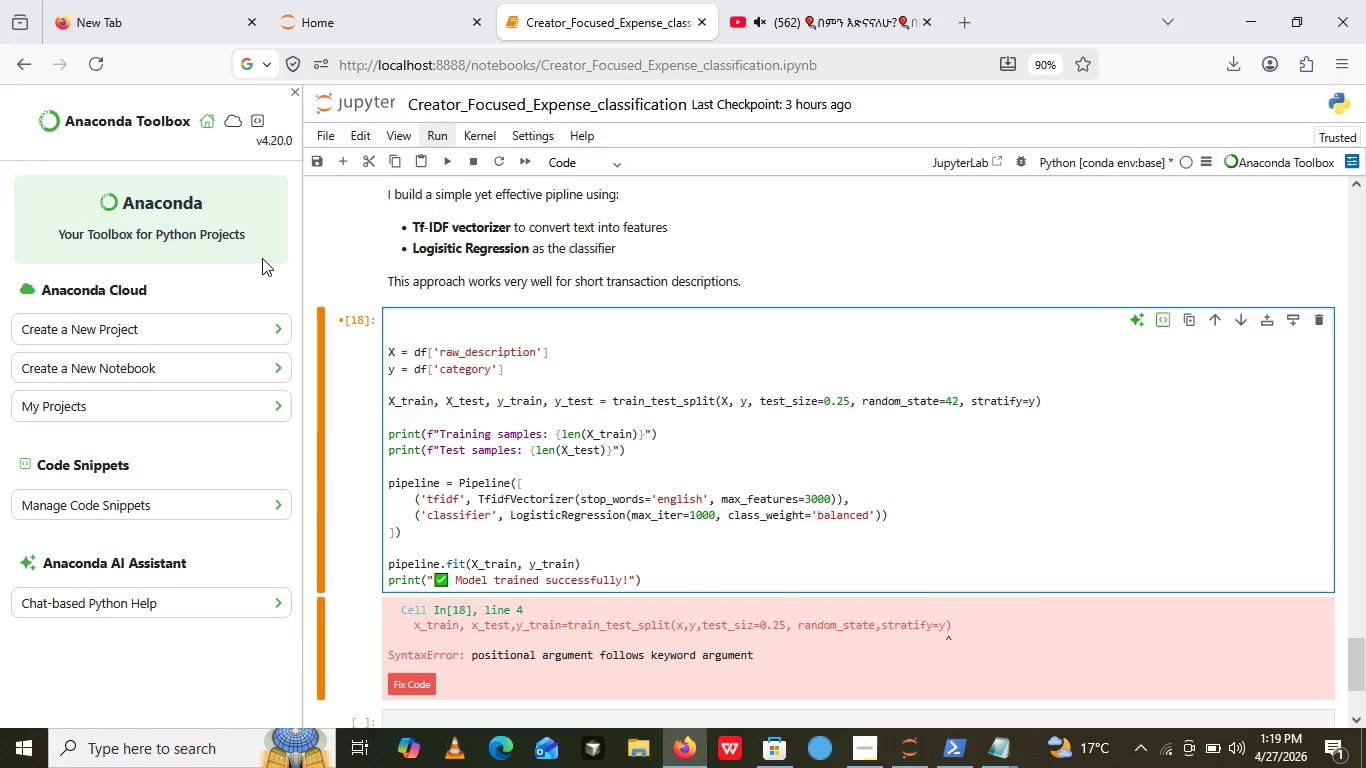 
key(Backspace)
 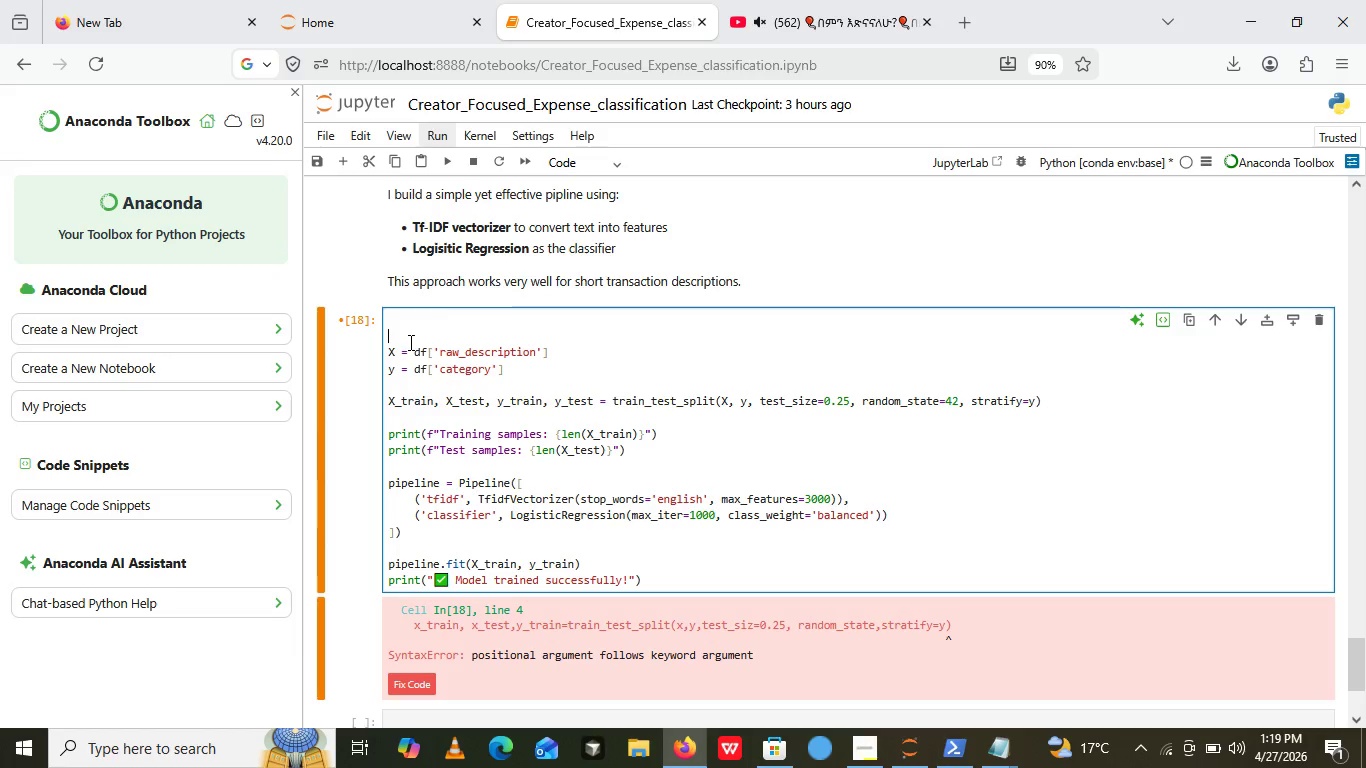 
left_click([409, 342])
 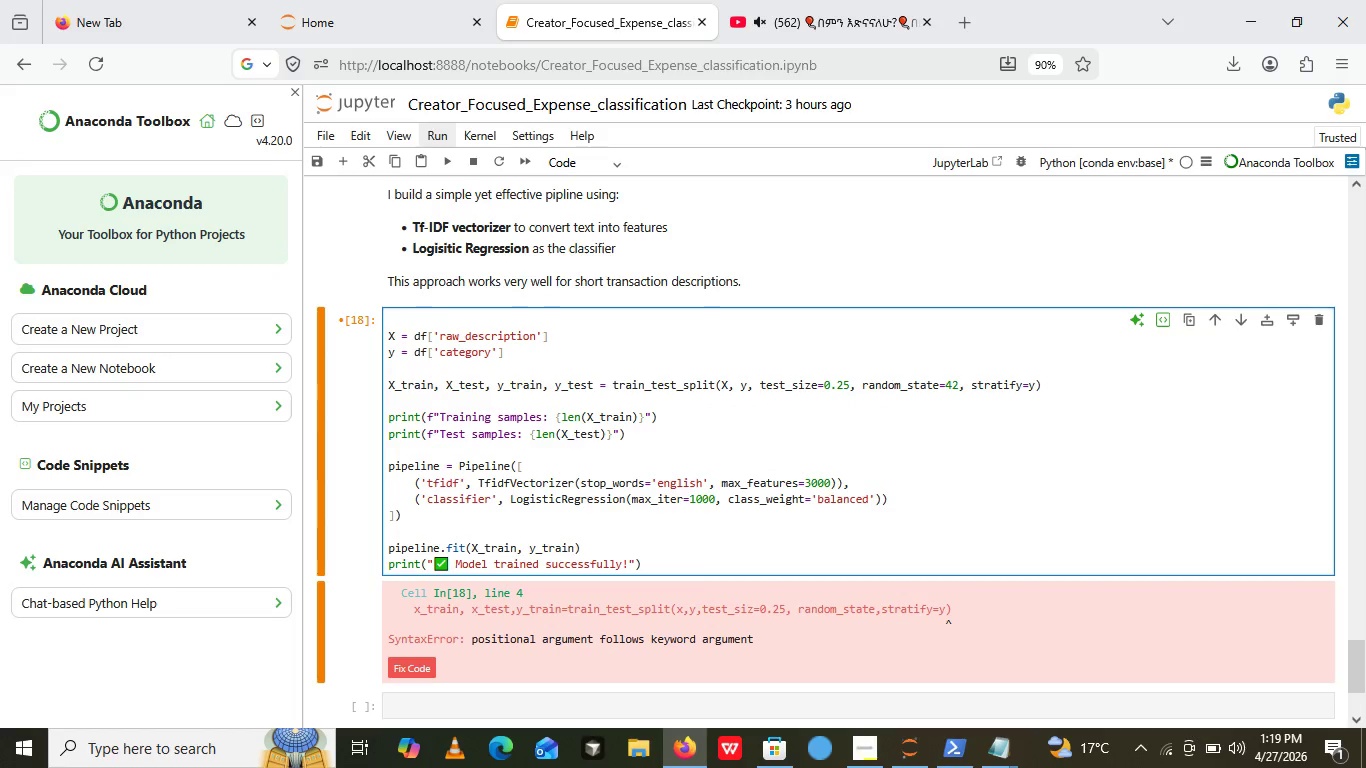 
key(Backspace)
 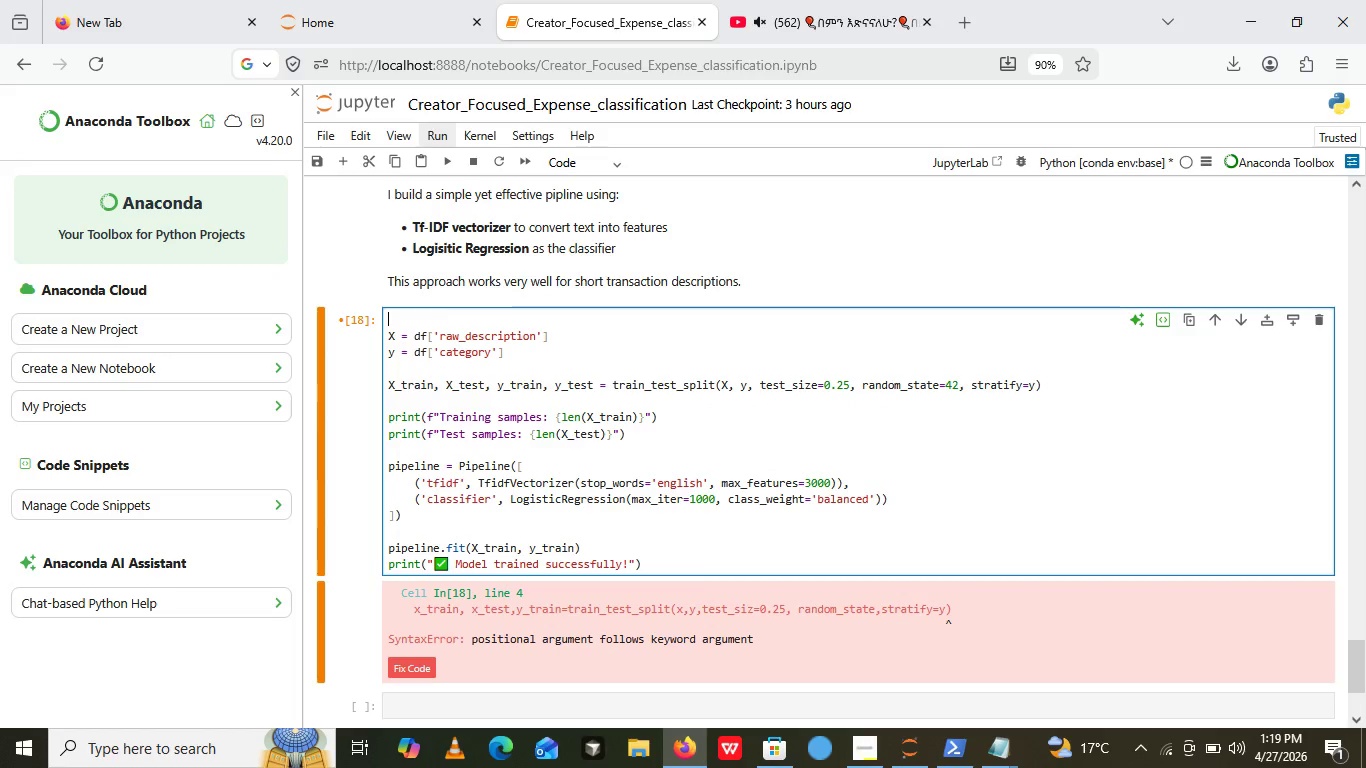 
key(Backspace)
 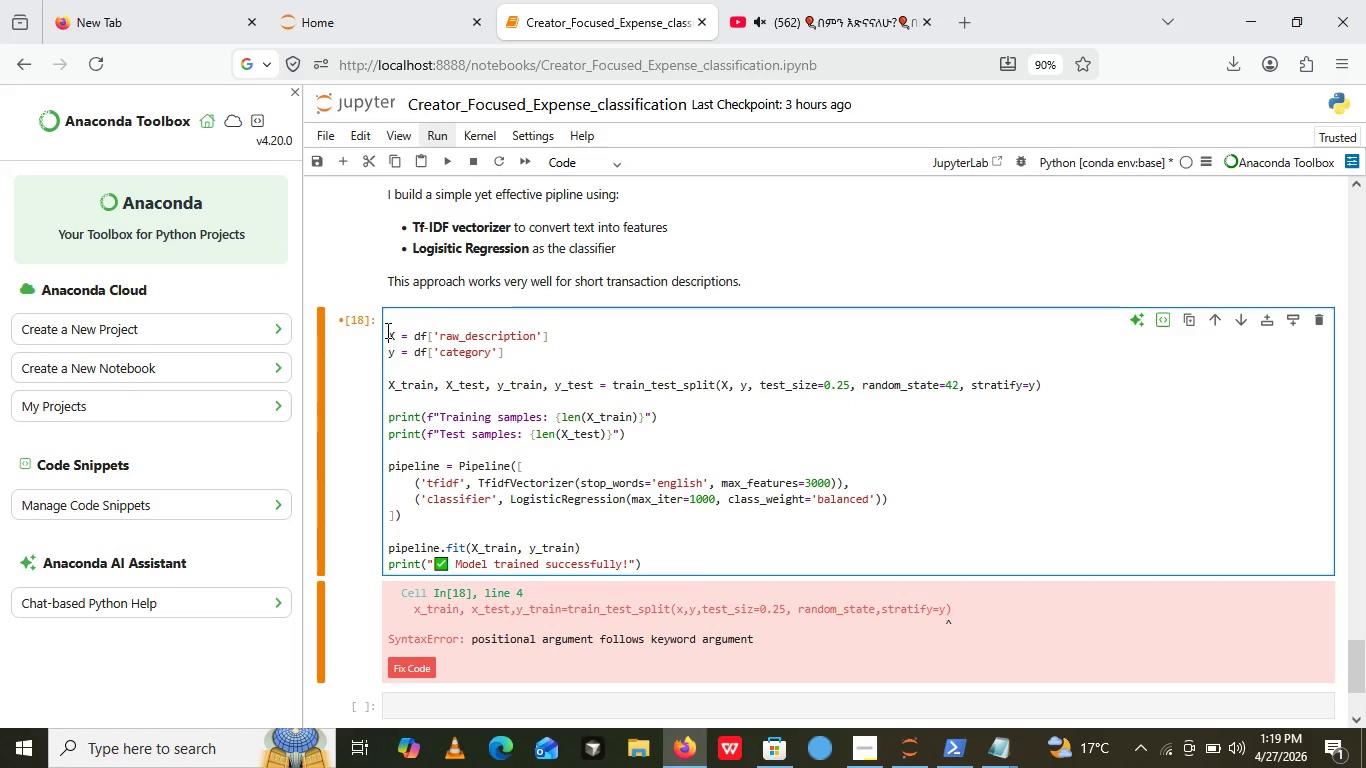 
left_click([386, 330])
 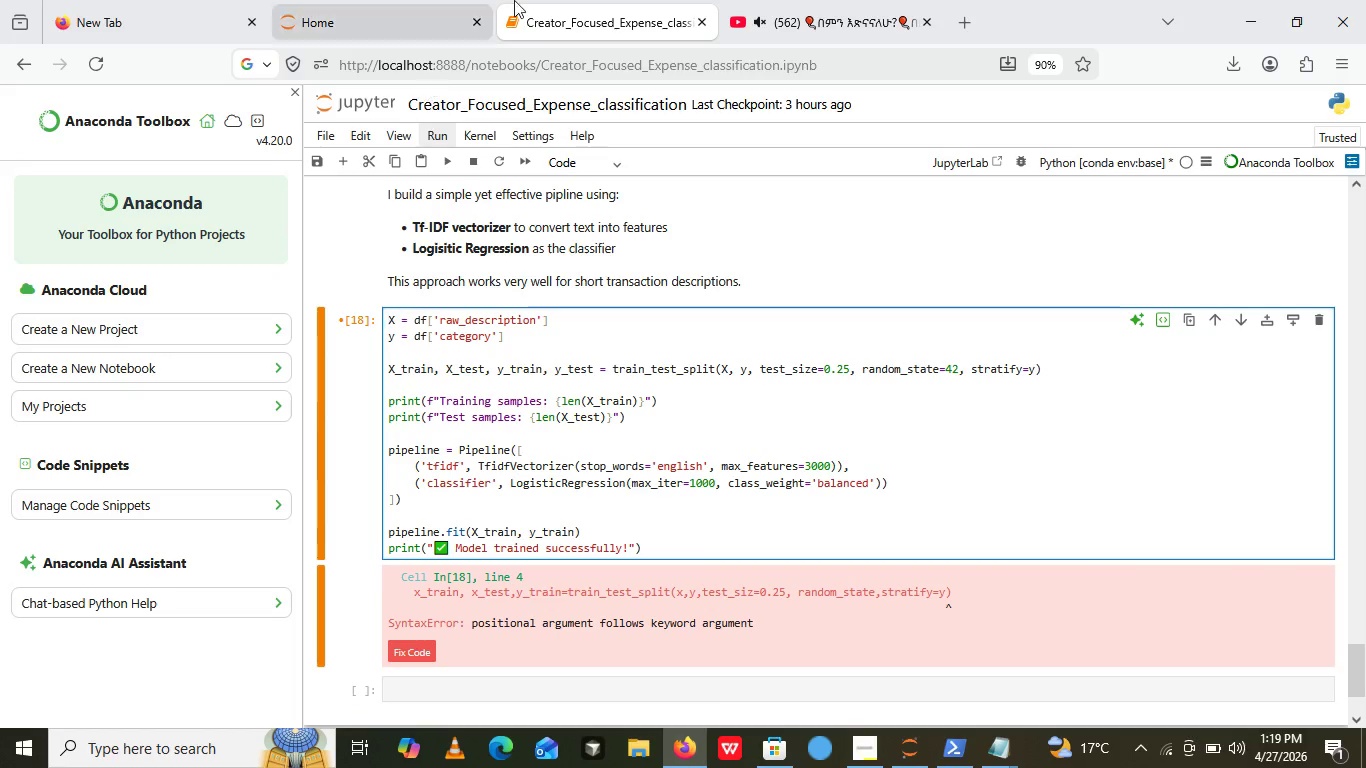 
key(Backspace)
 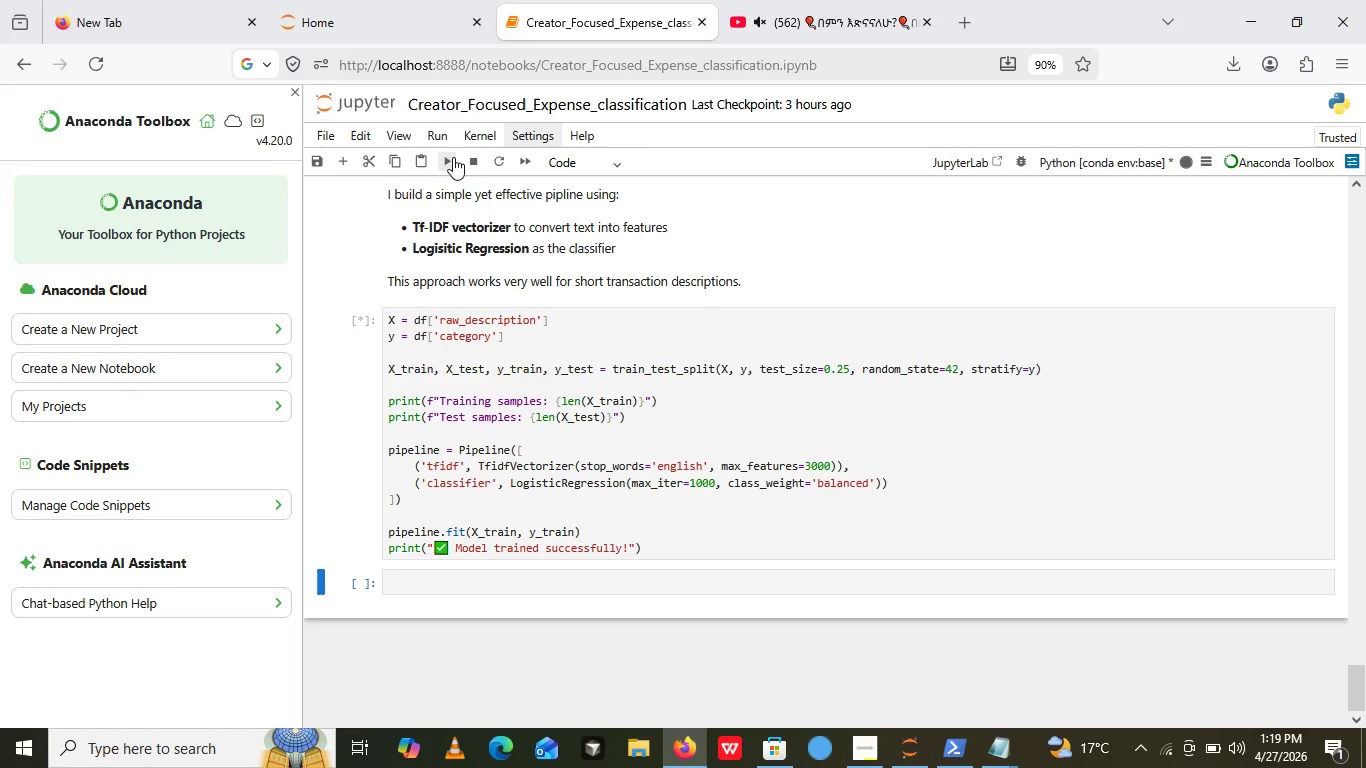 
left_click([453, 157])
 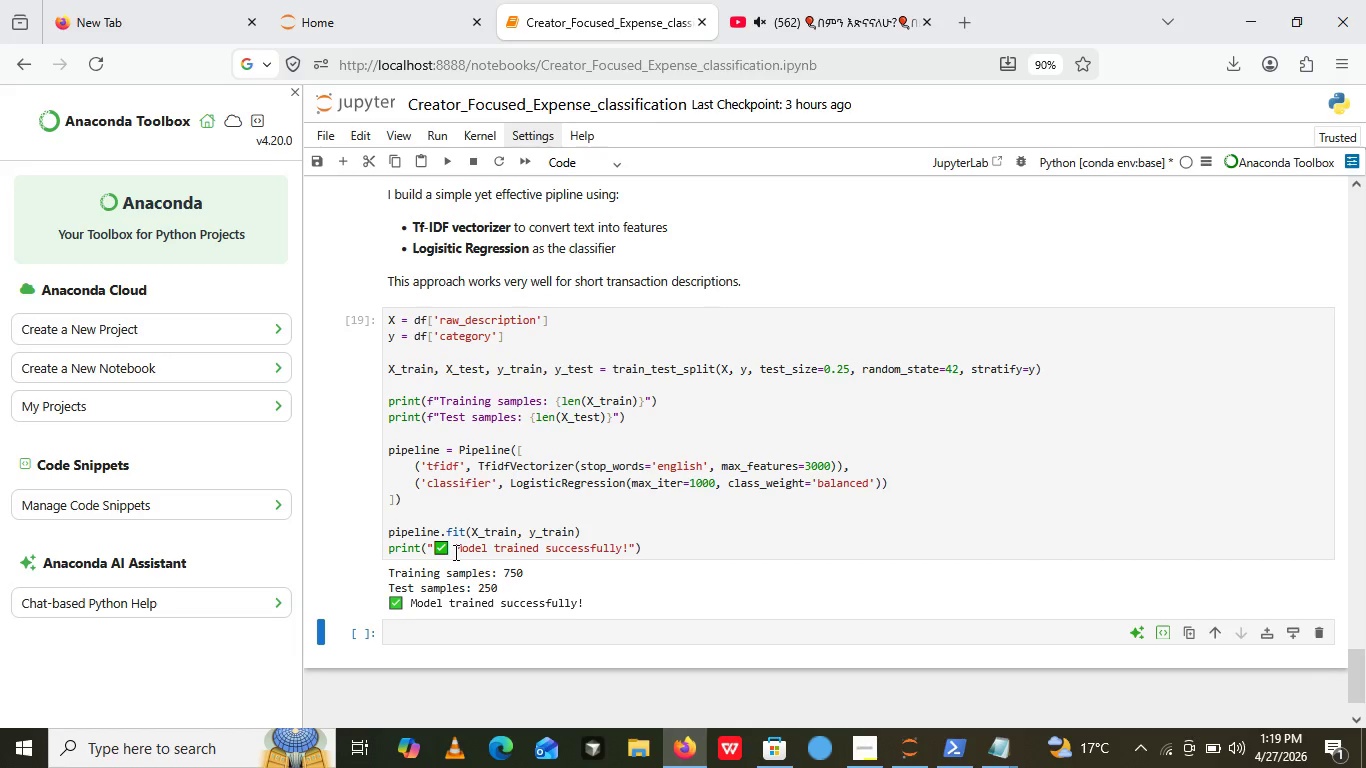 
left_click([454, 552])
 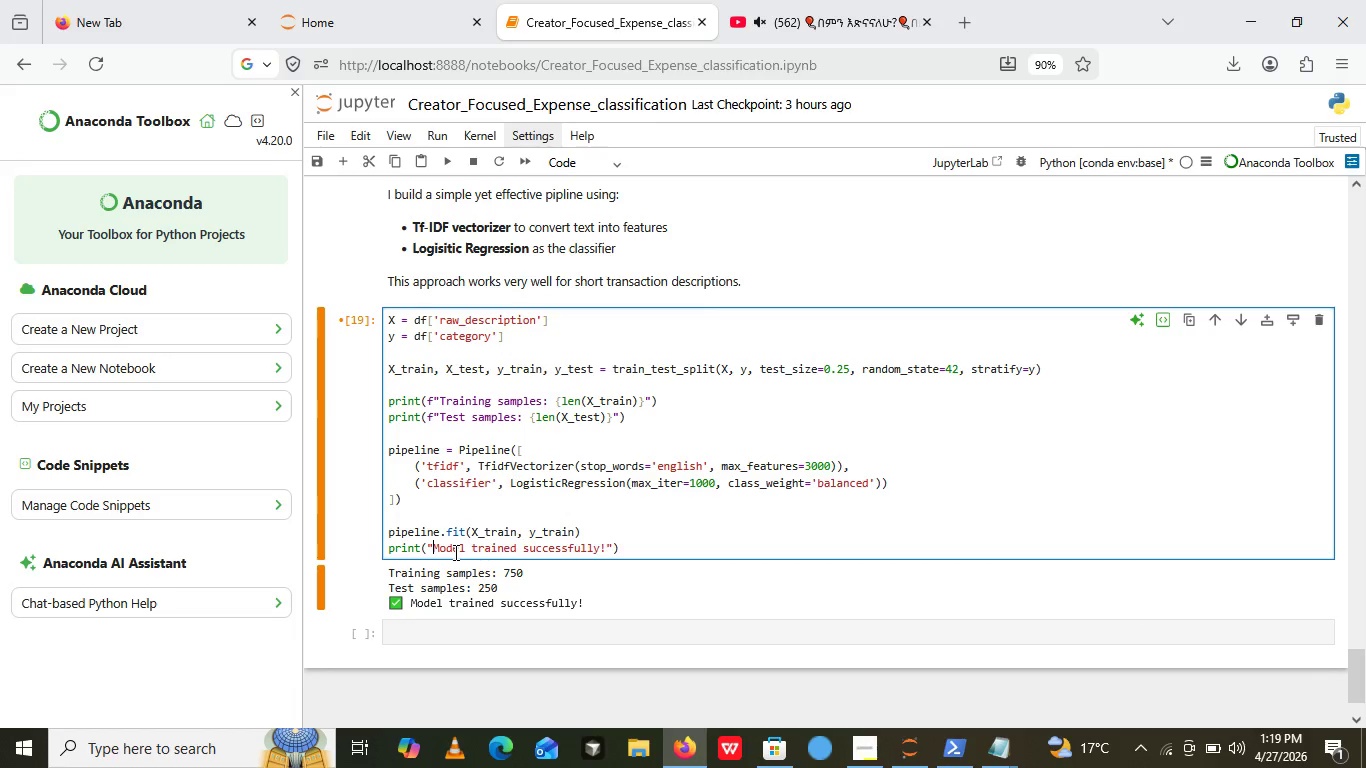 
key(Backspace)
 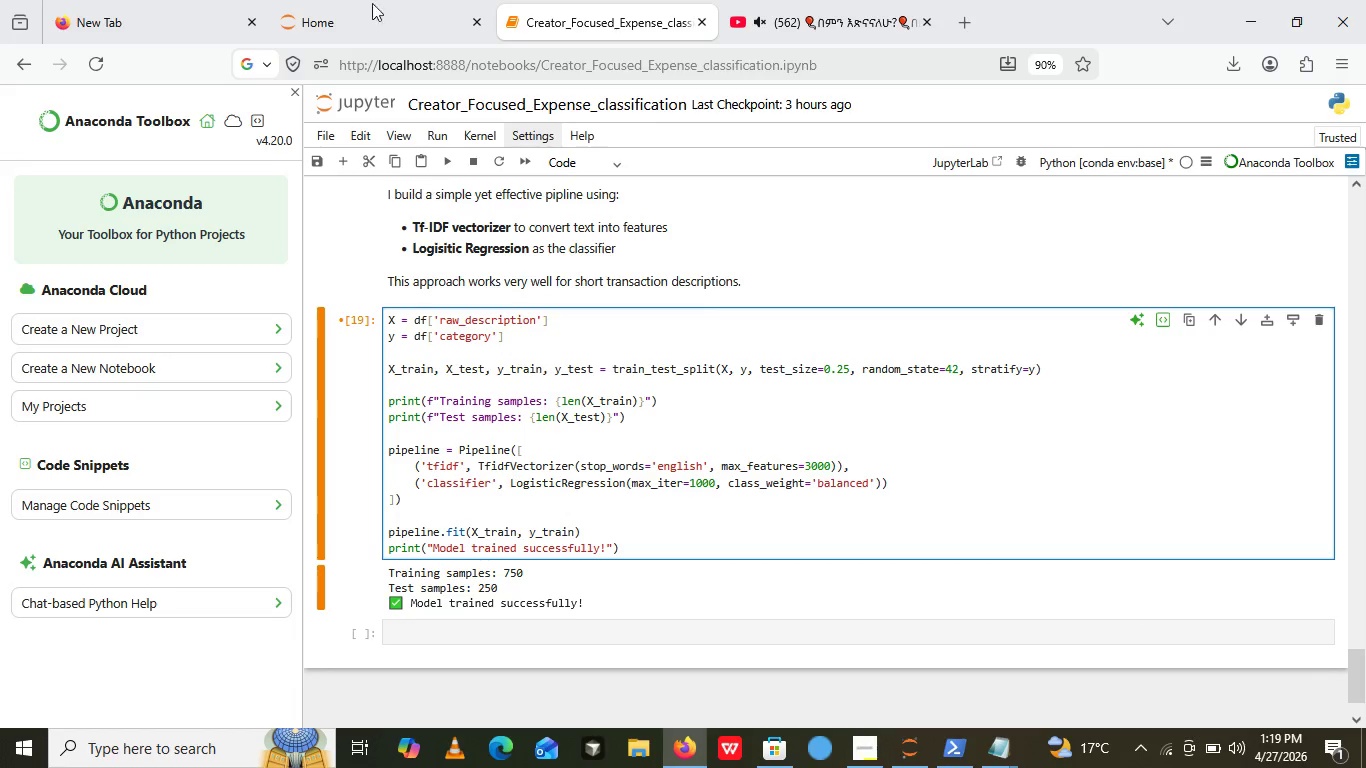 
key(Backspace)
 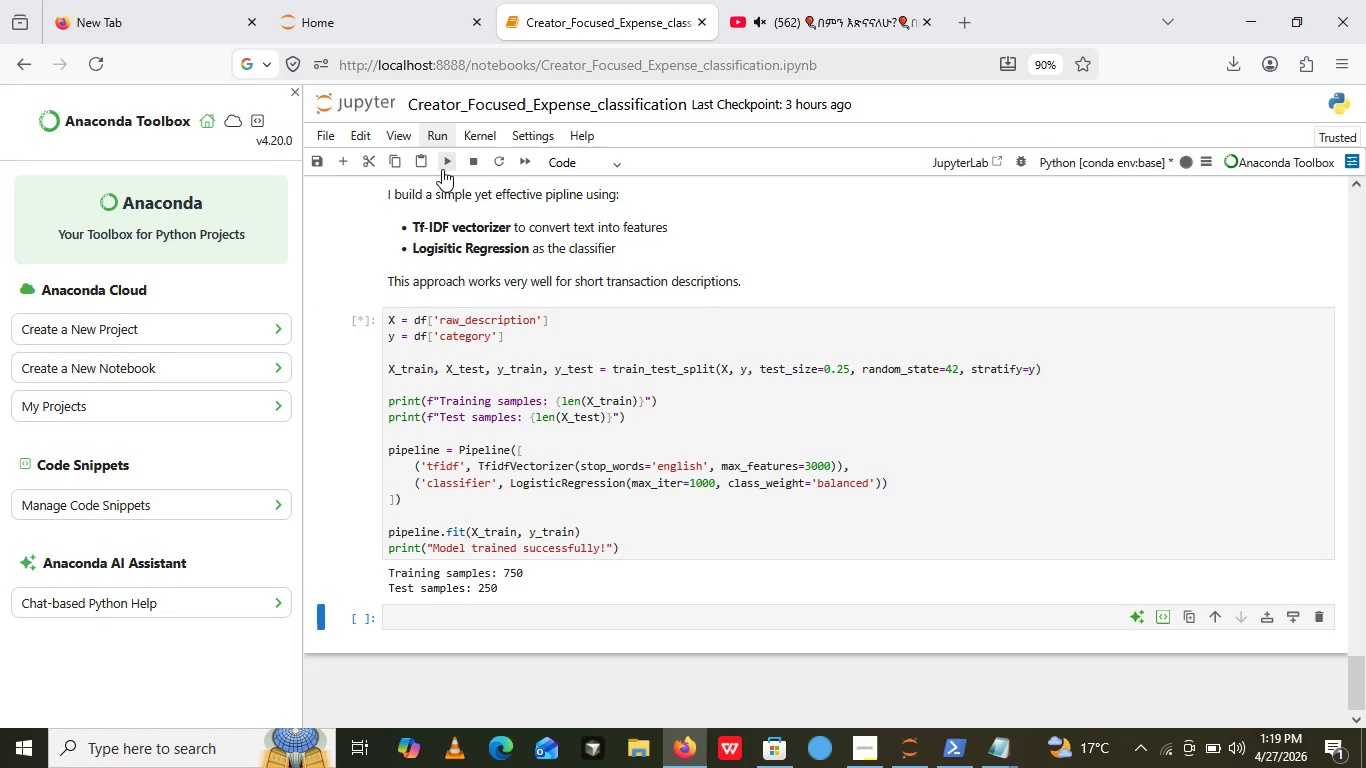 
left_click([442, 169])
 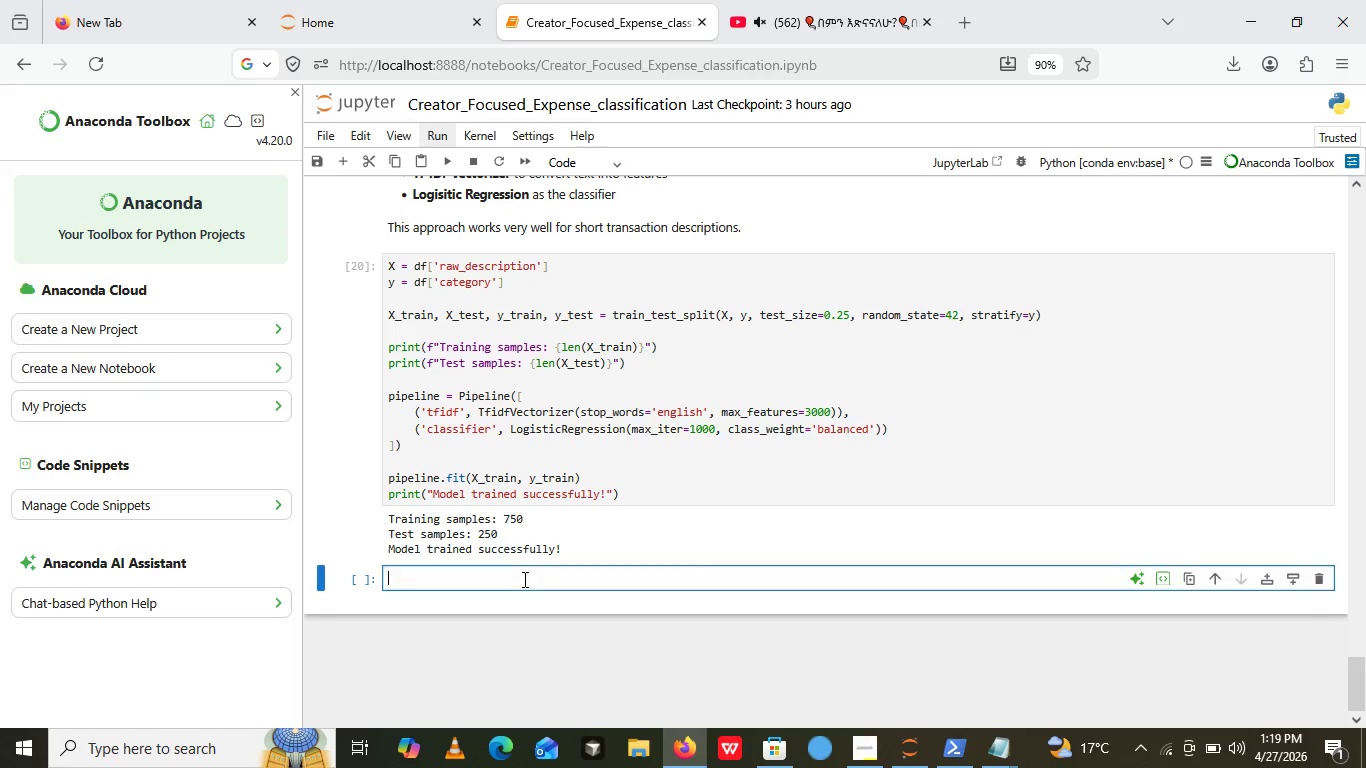 
left_click([523, 579])
 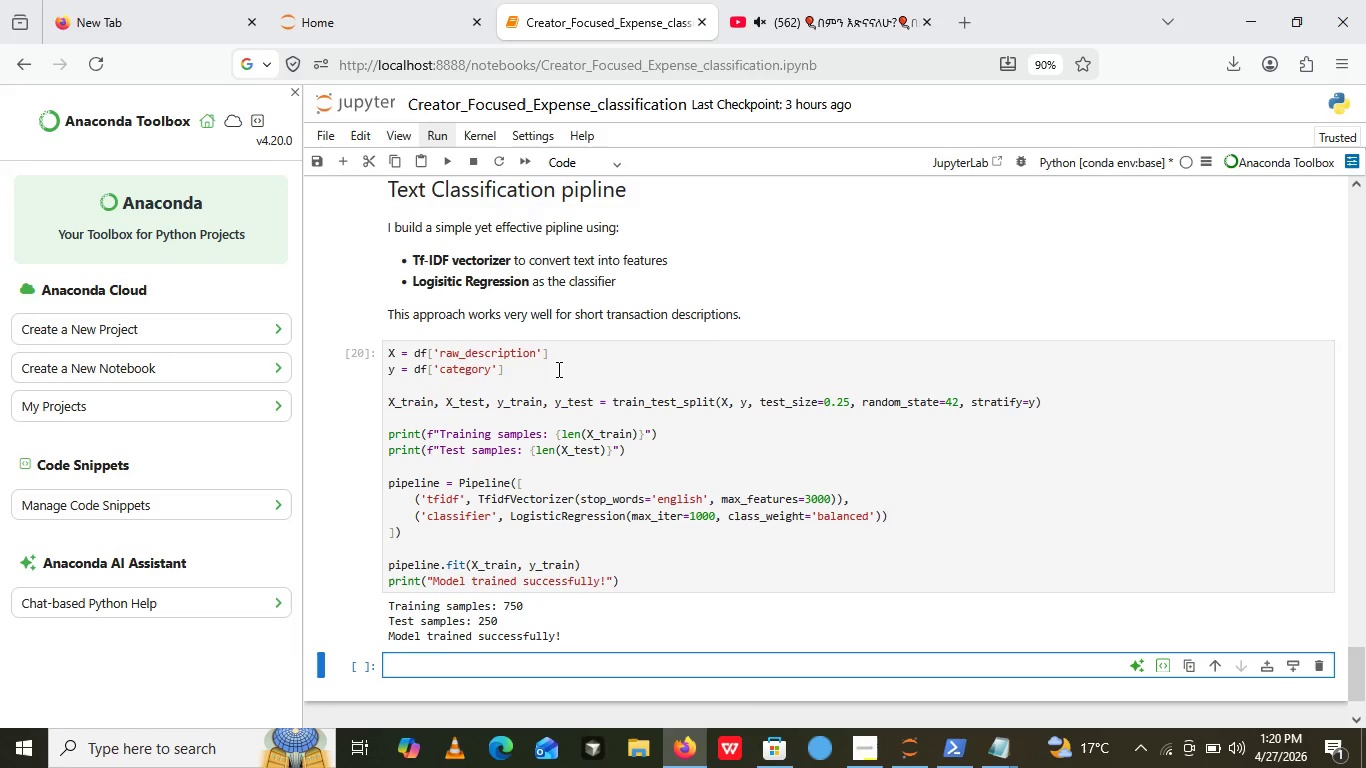 
wait(38.34)
 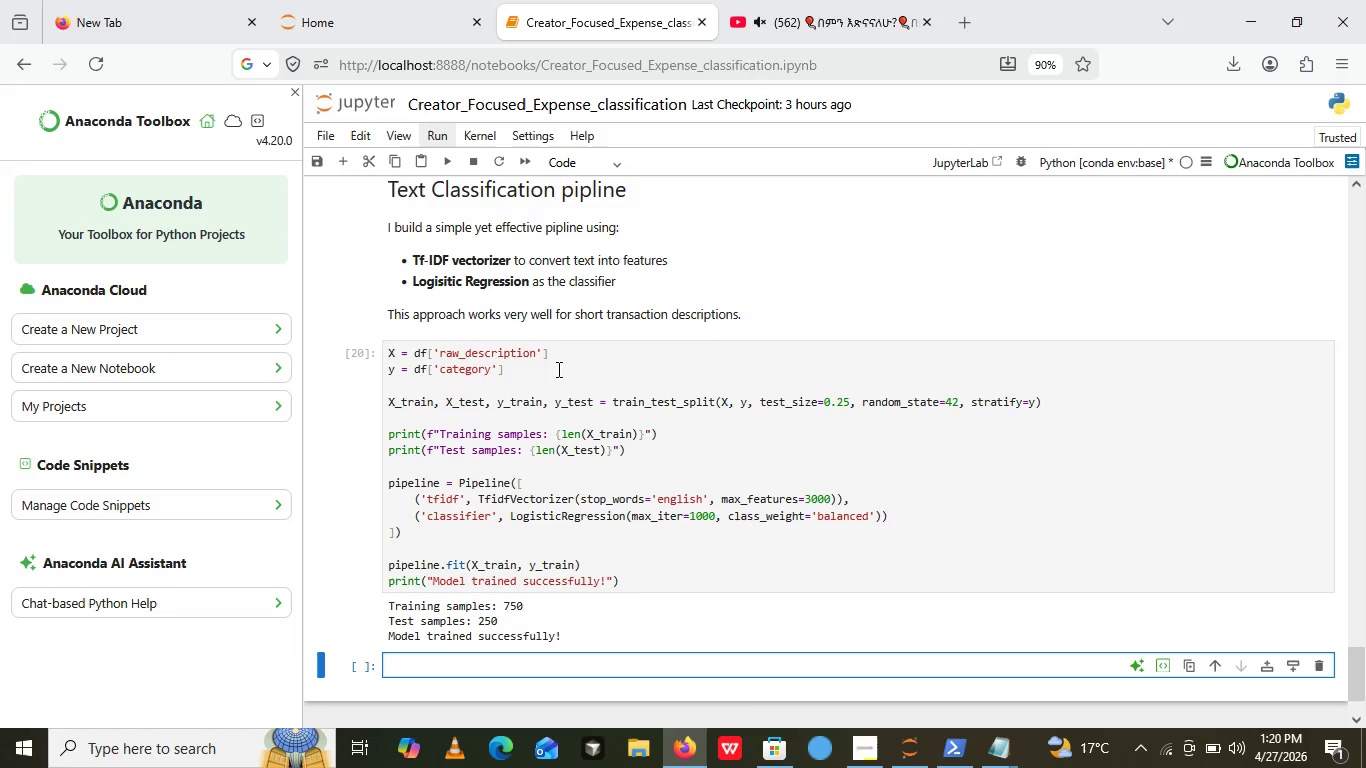 
type(Model)
key(Backspace)
key(Backspace)
key(Backspace)
key(Backspace)
key(Backspace)
 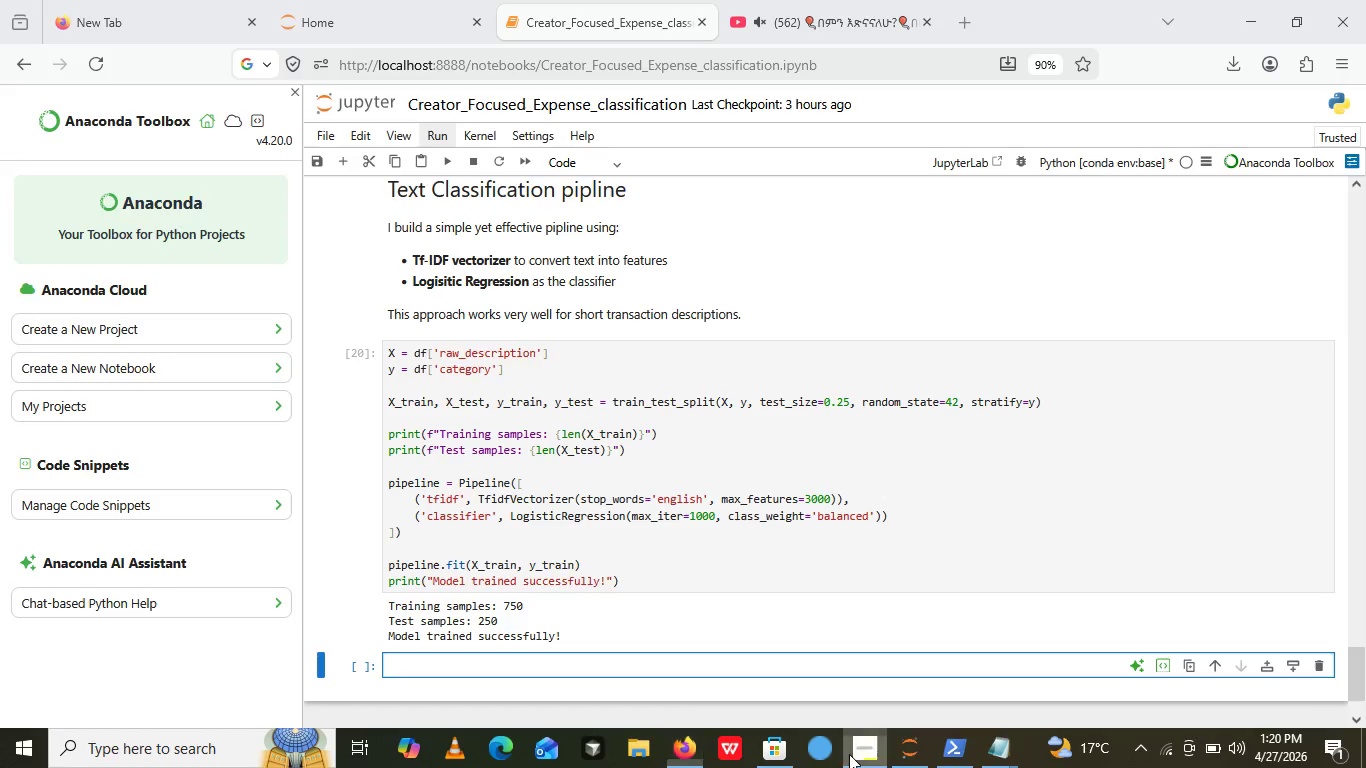 
left_click([849, 754])